 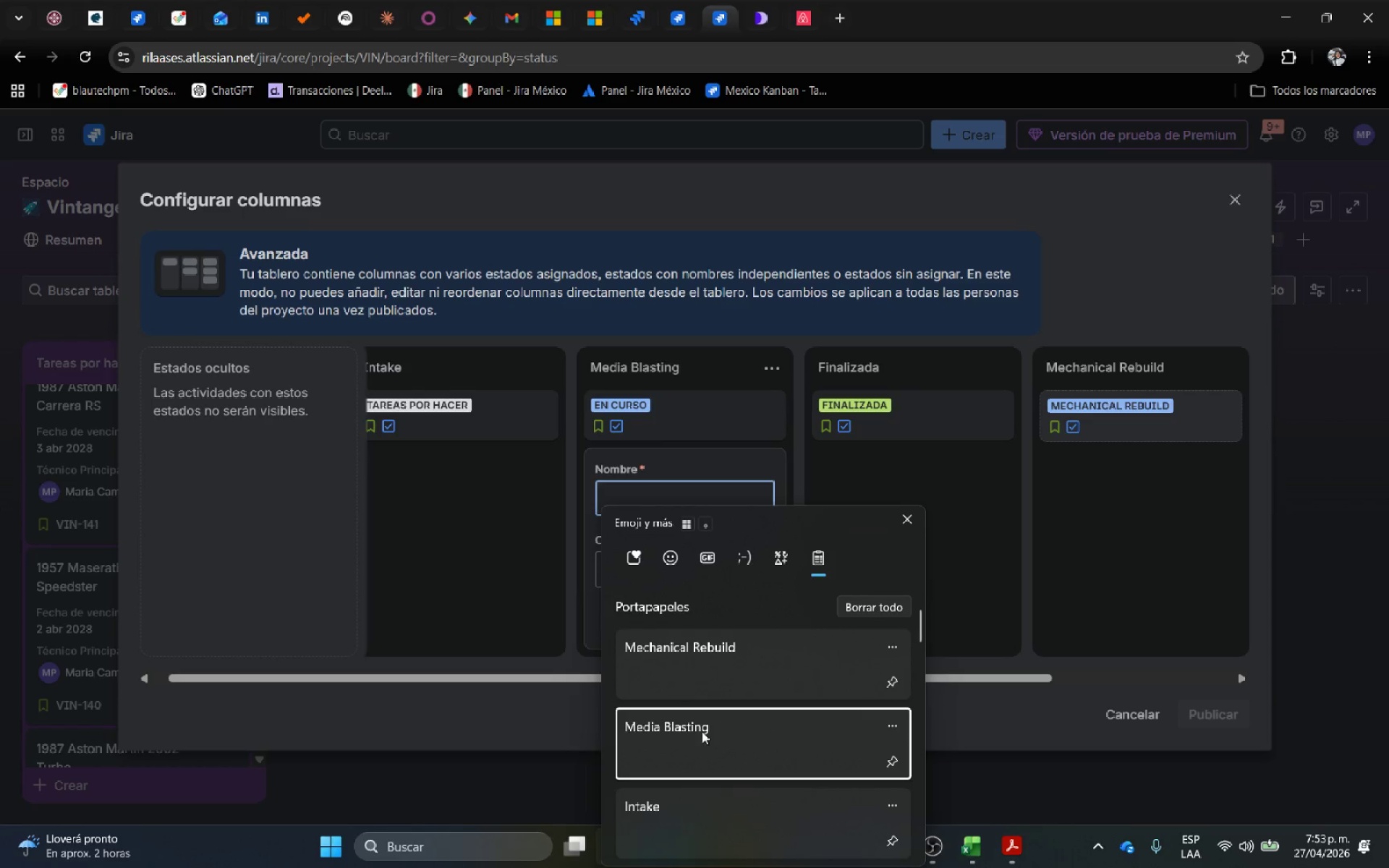 
key(Control+ControlLeft)
 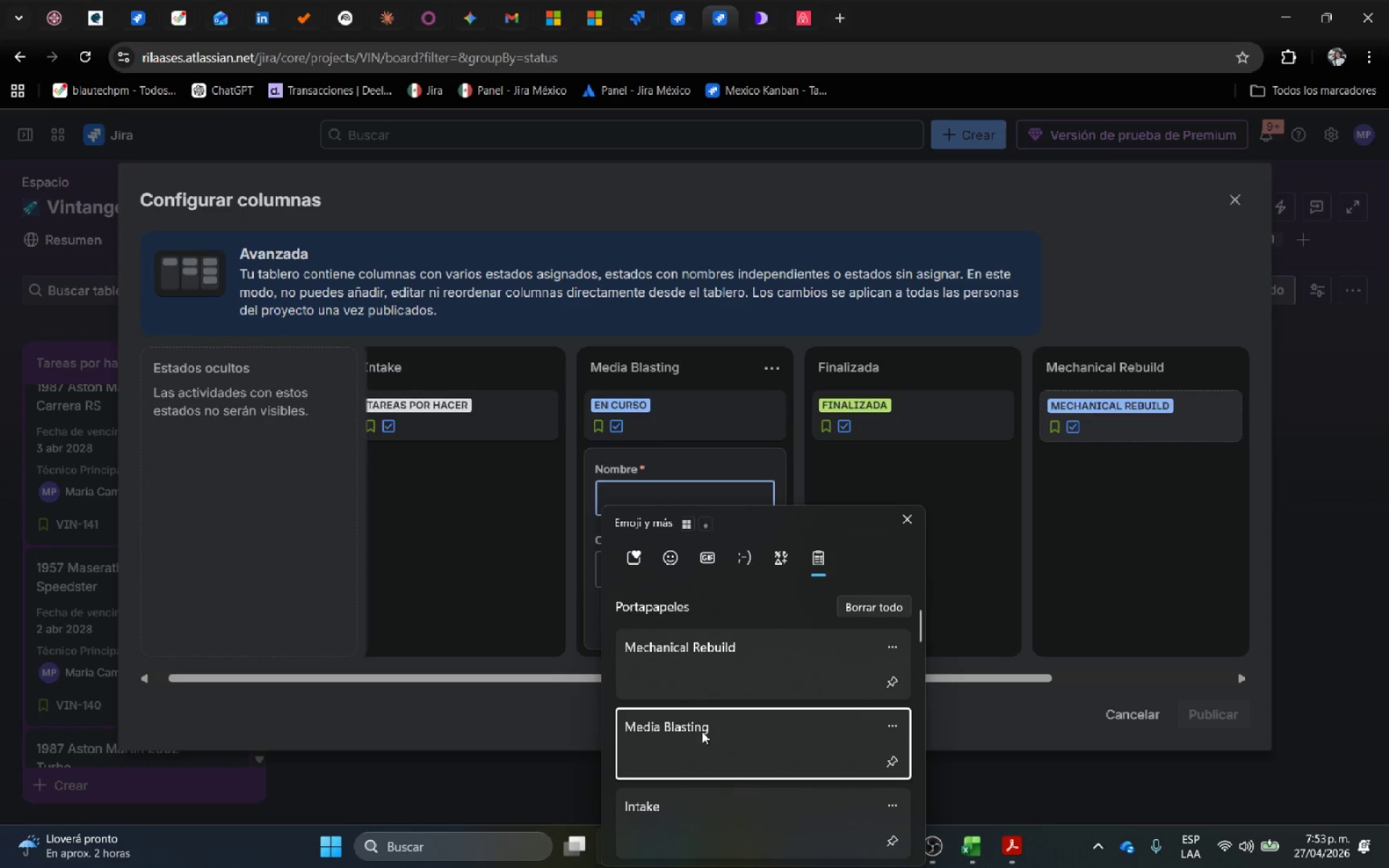 
key(Control+V)
 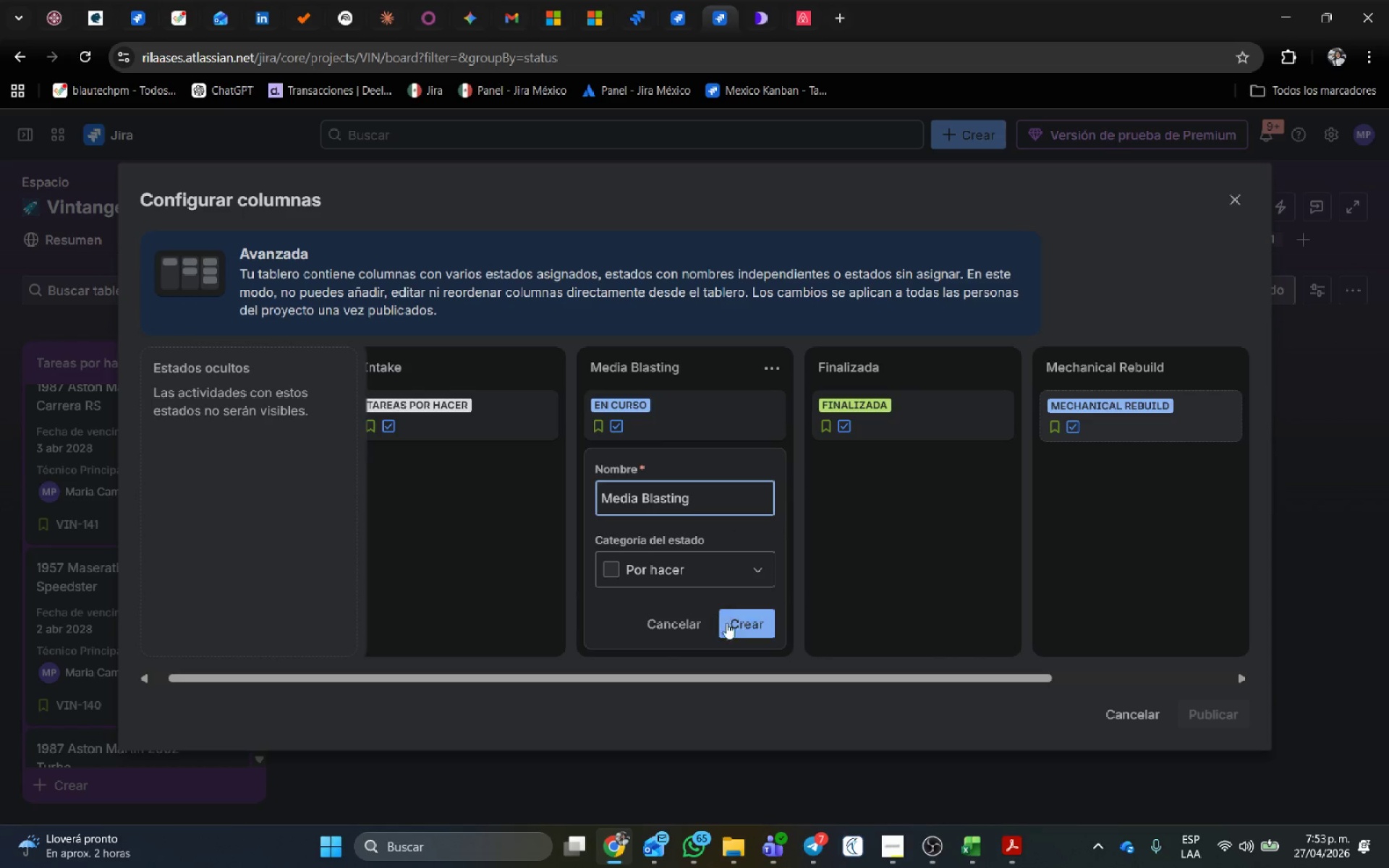 
left_click([755, 618])
 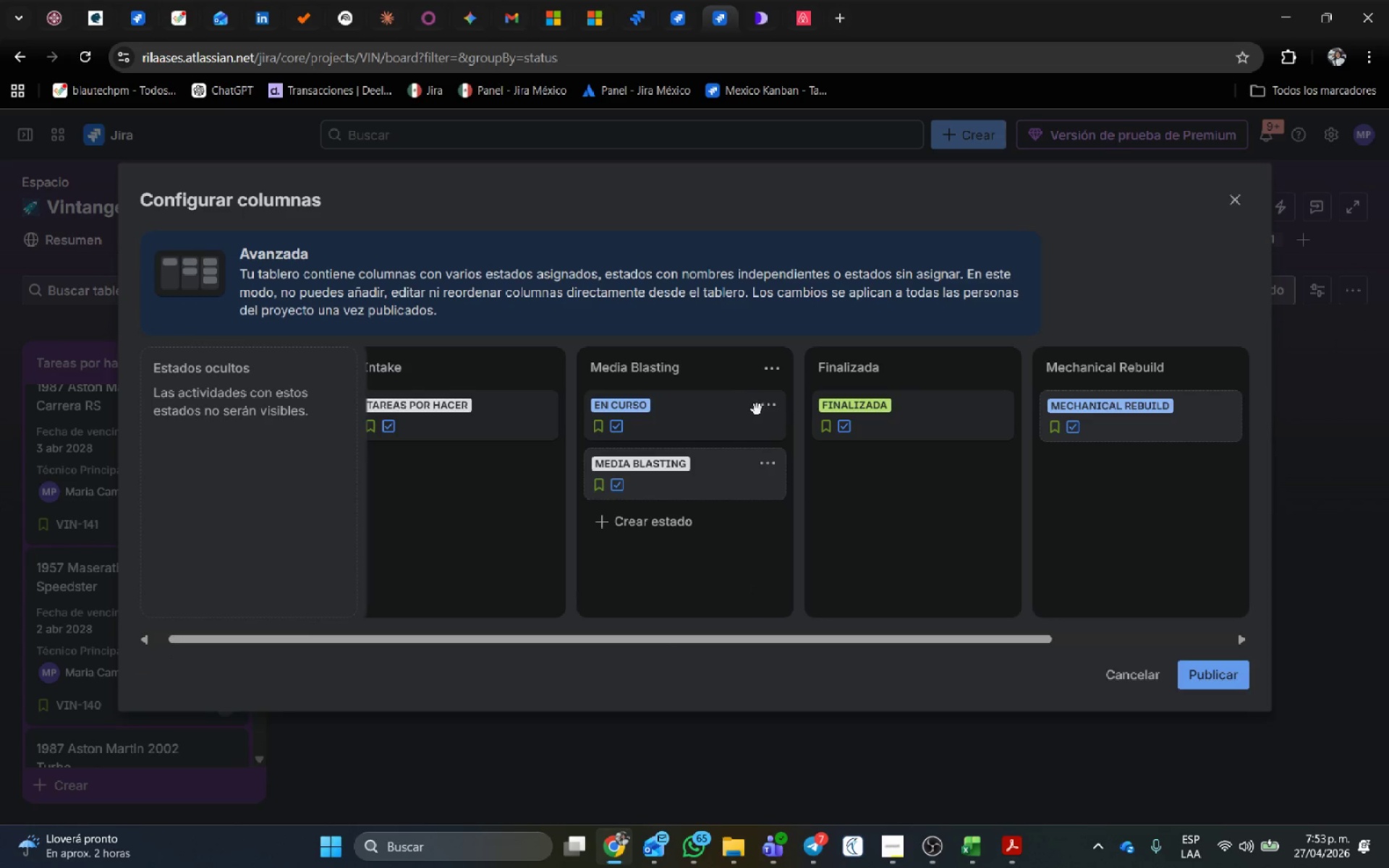 
left_click([770, 406])
 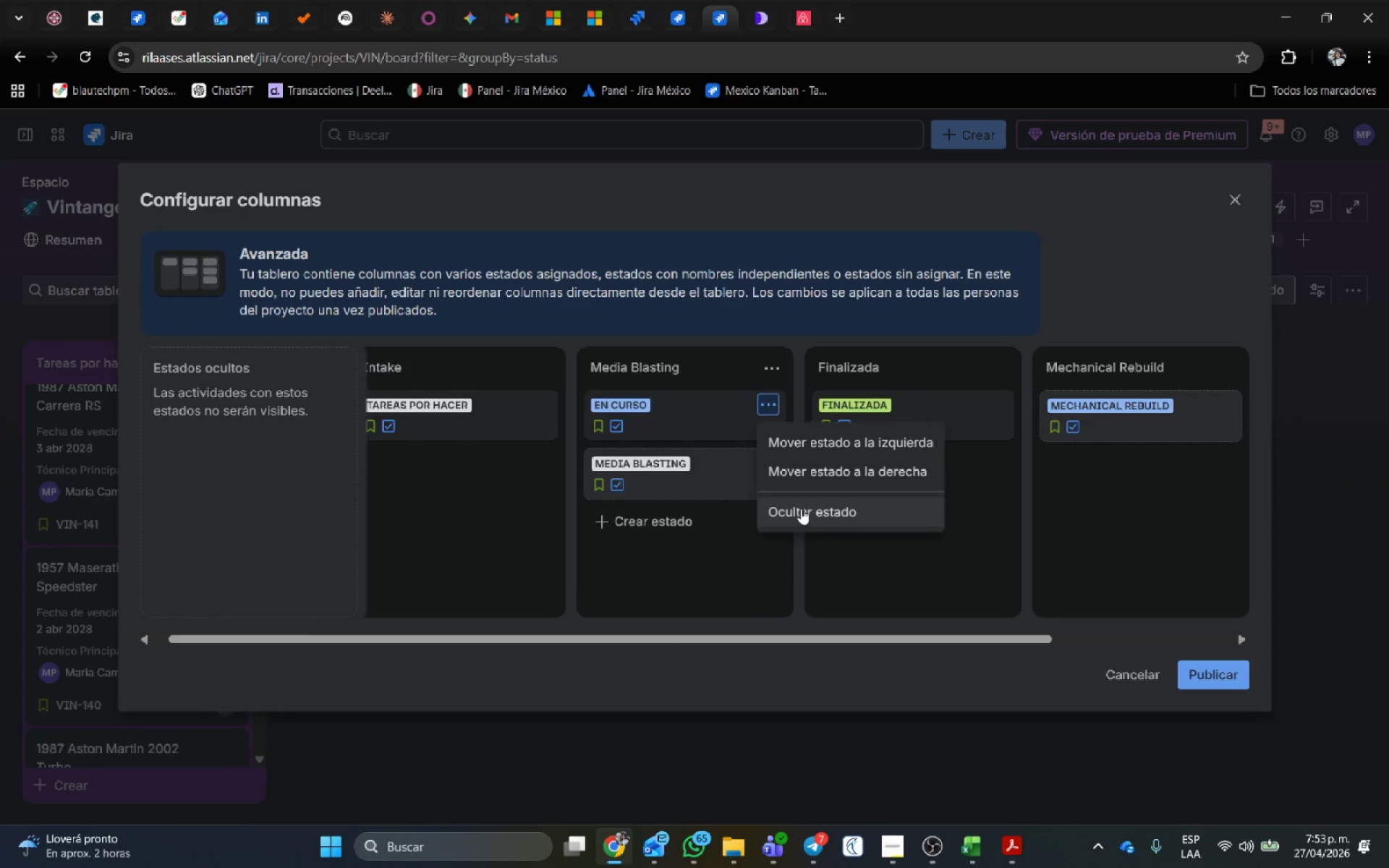 
left_click_drag(start_coordinate=[727, 414], to_coordinate=[267, 421])
 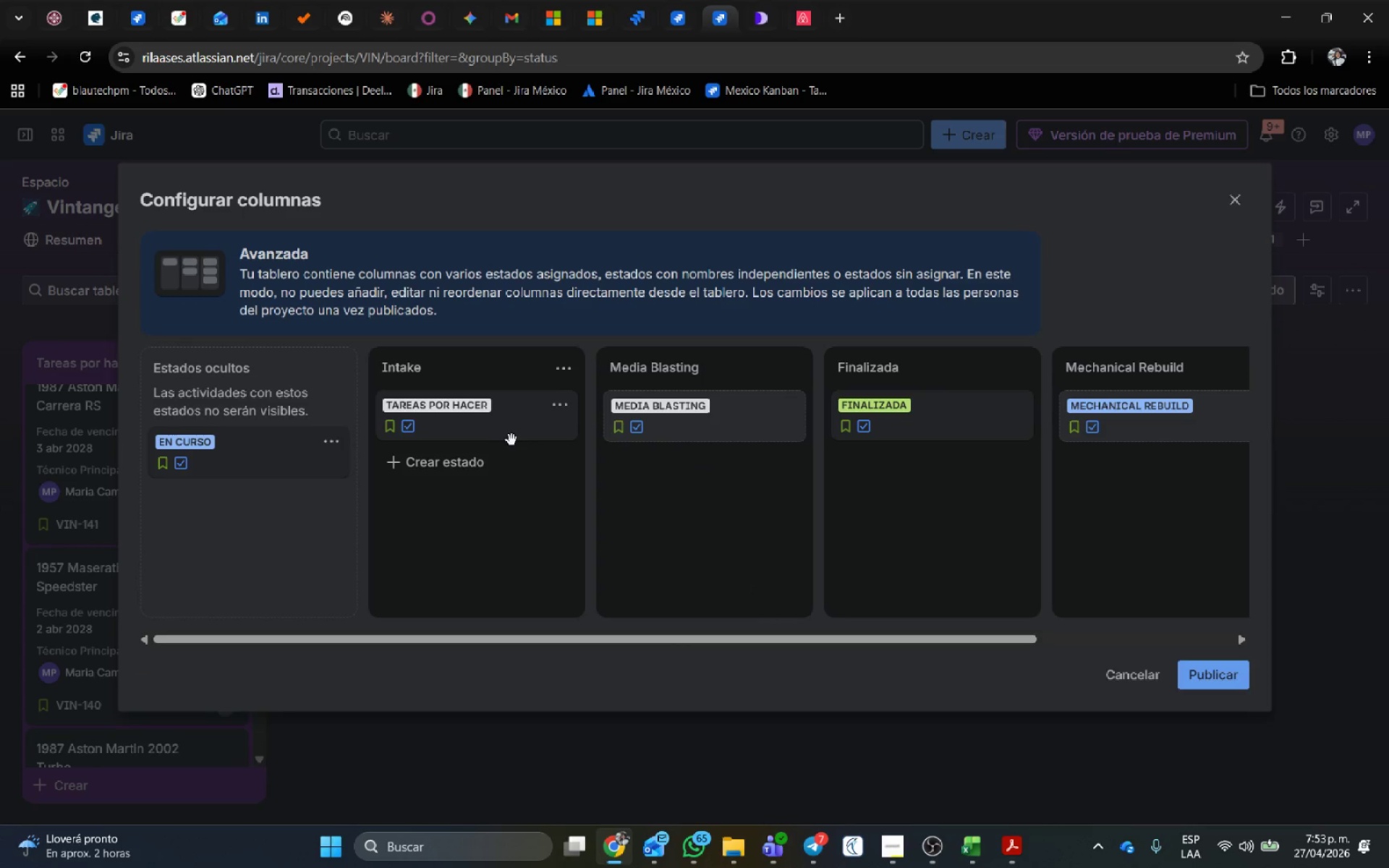 
left_click_drag(start_coordinate=[519, 435], to_coordinate=[320, 416])
 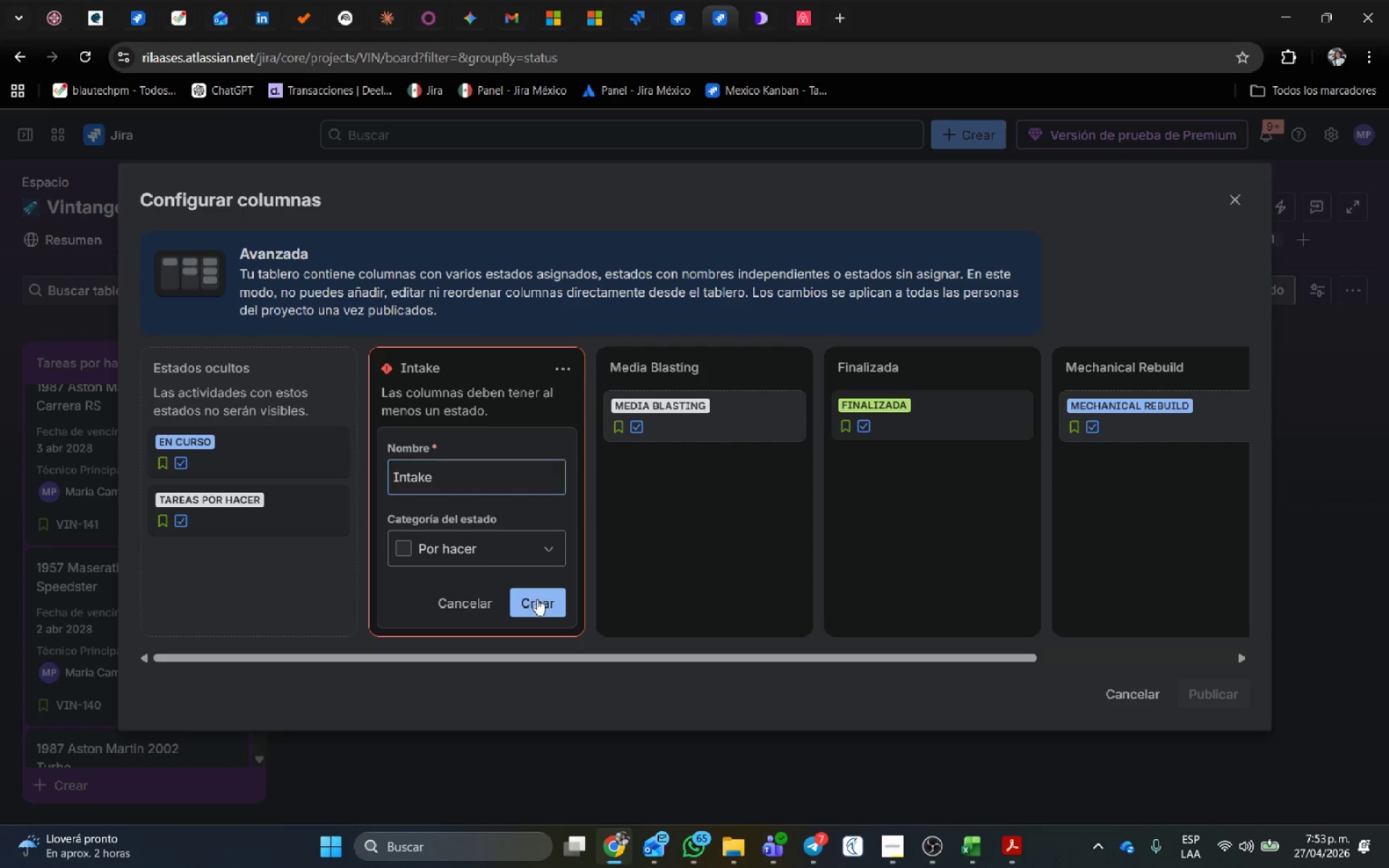 
left_click_drag(start_coordinate=[1146, 365], to_coordinate=[851, 353])
 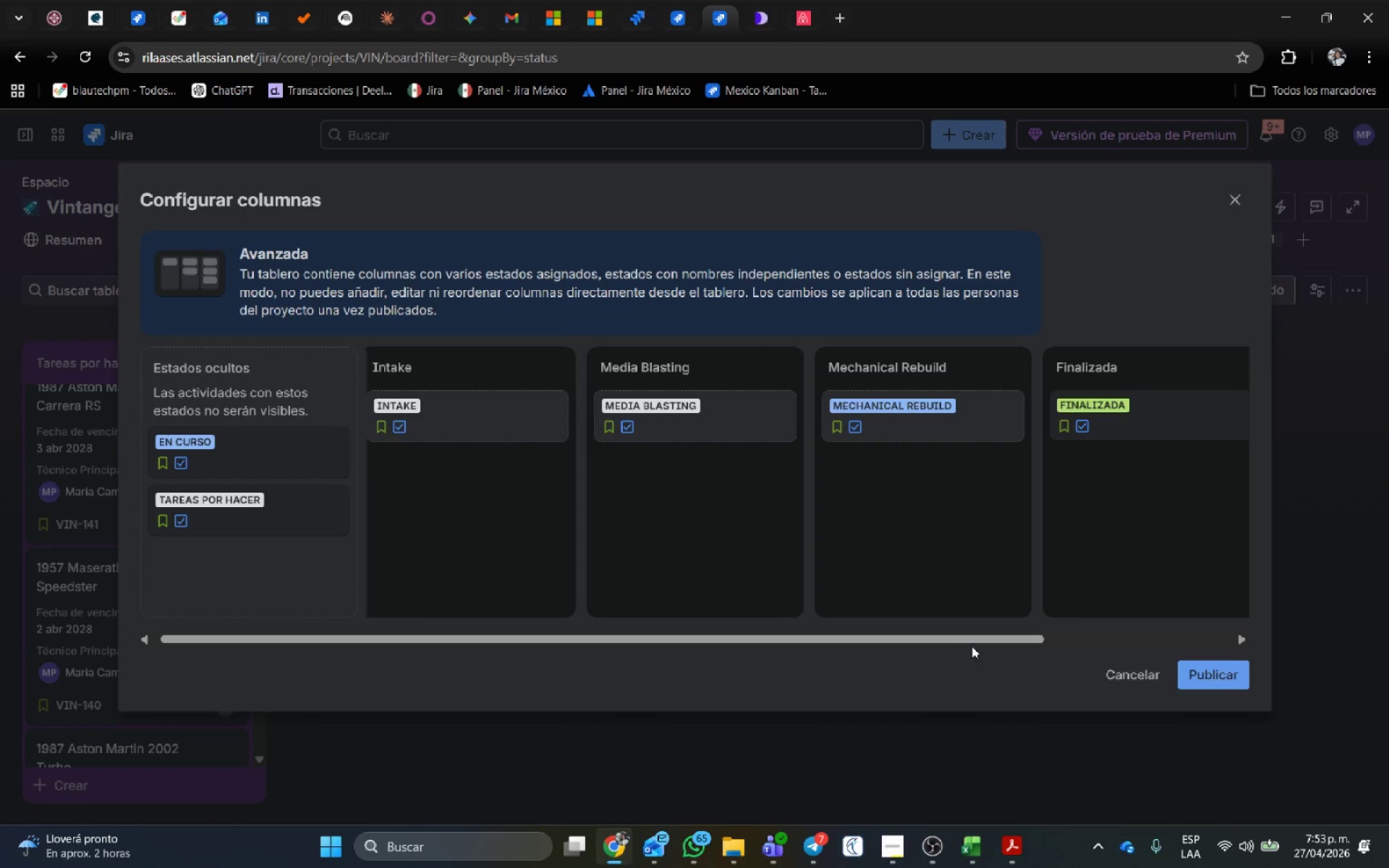 
left_click_drag(start_coordinate=[975, 638], to_coordinate=[1167, 631])
 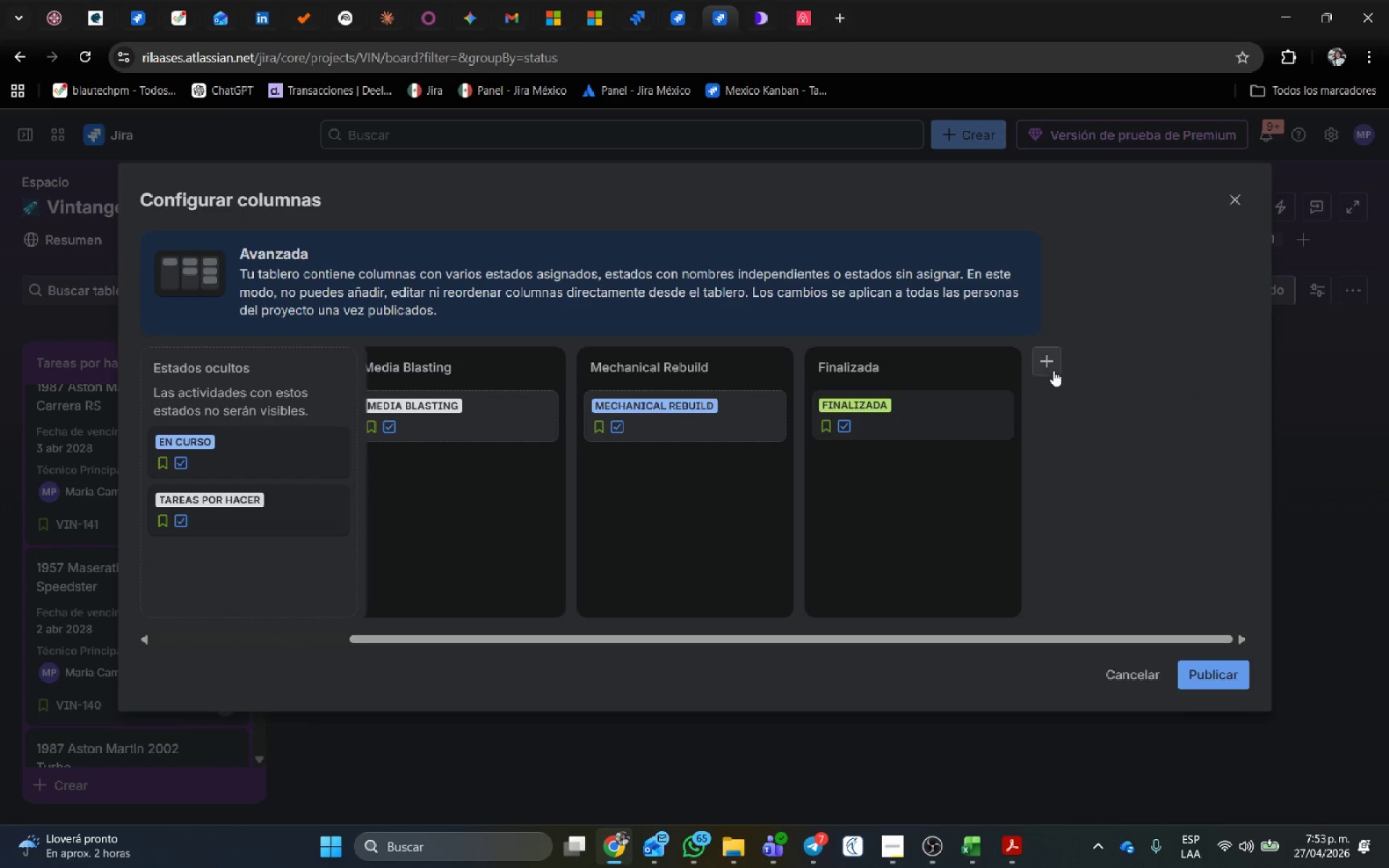 
left_click([1053, 370])
 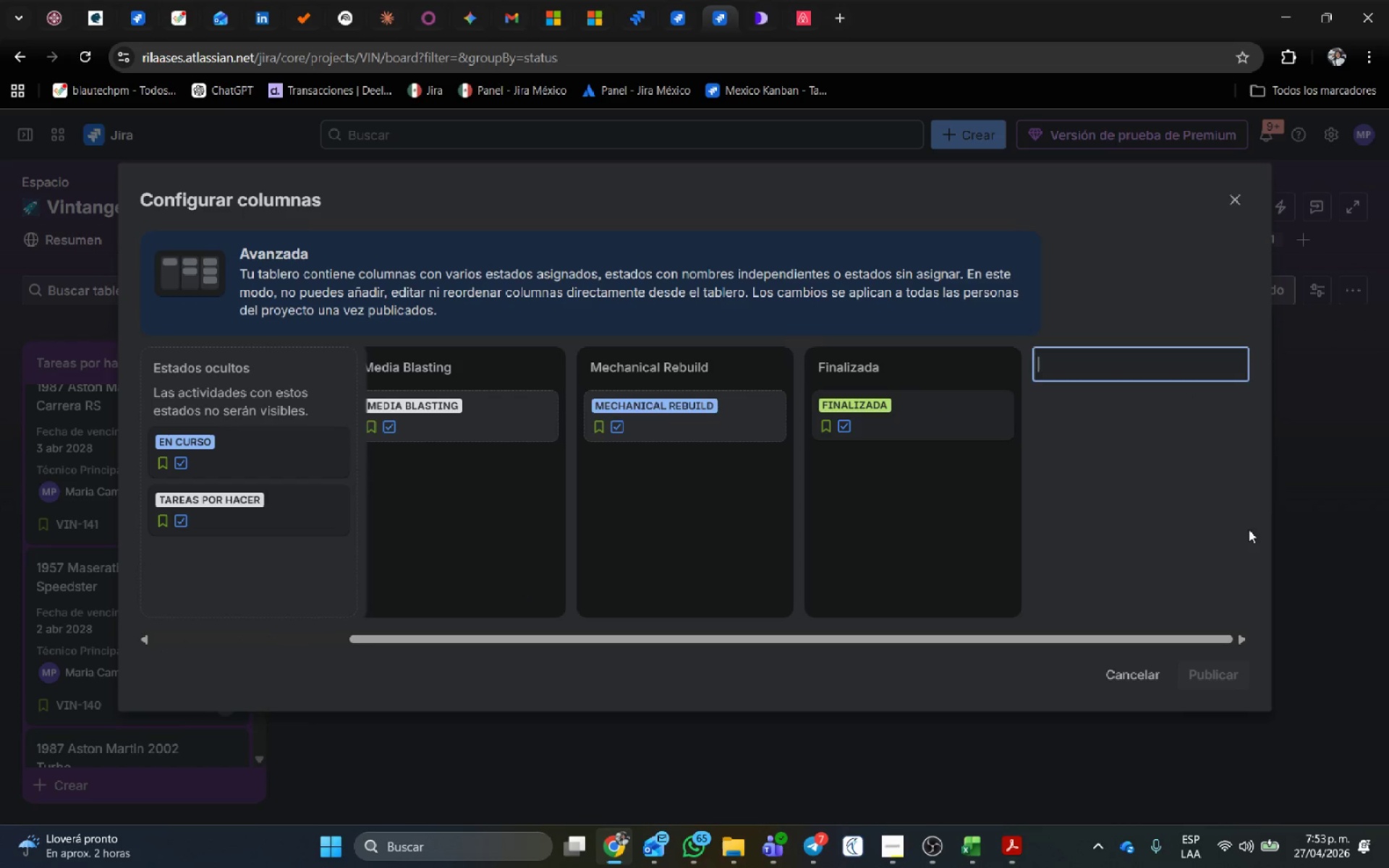 
key(Alt+AltLeft)
 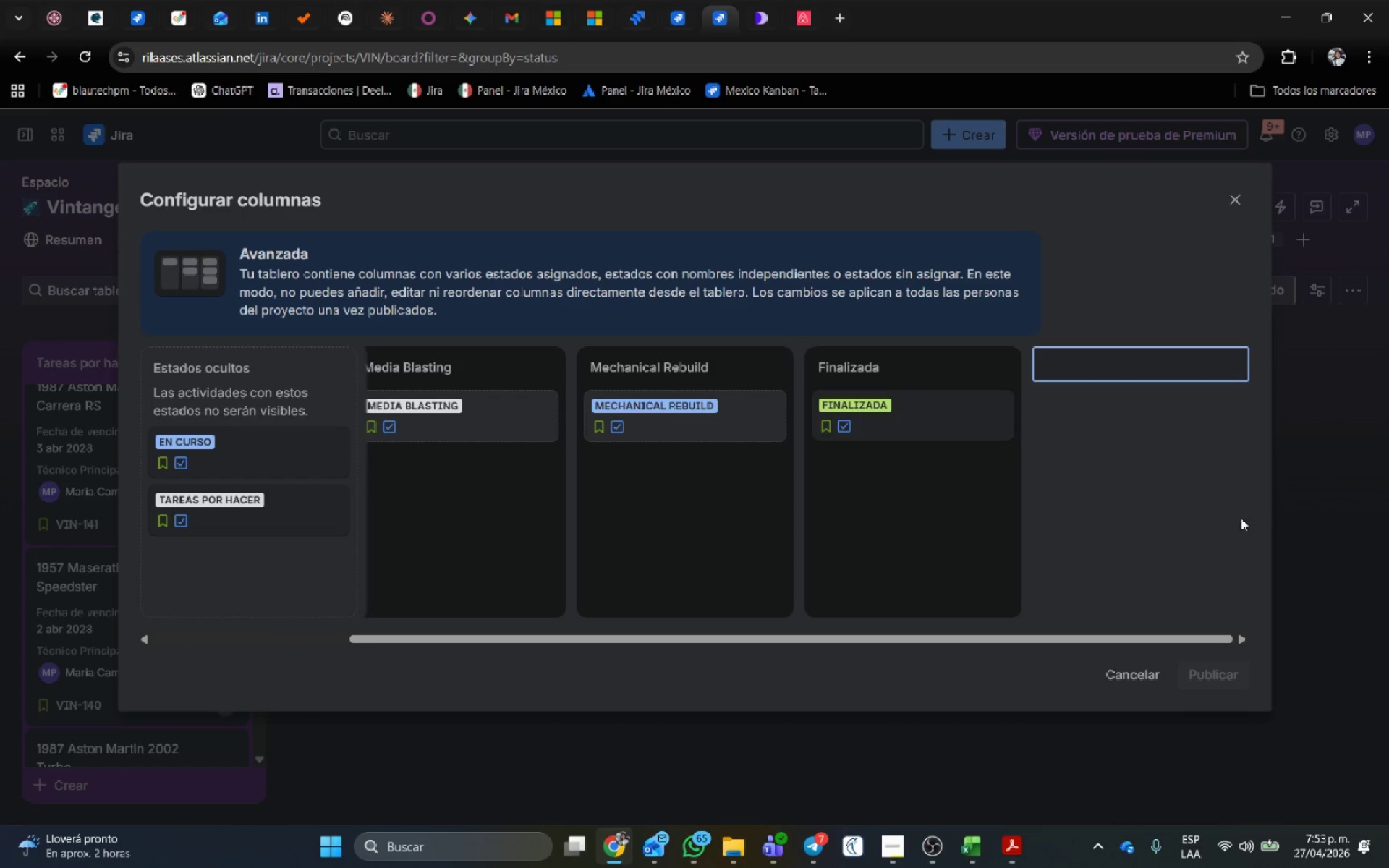 
key(Alt+Tab)